 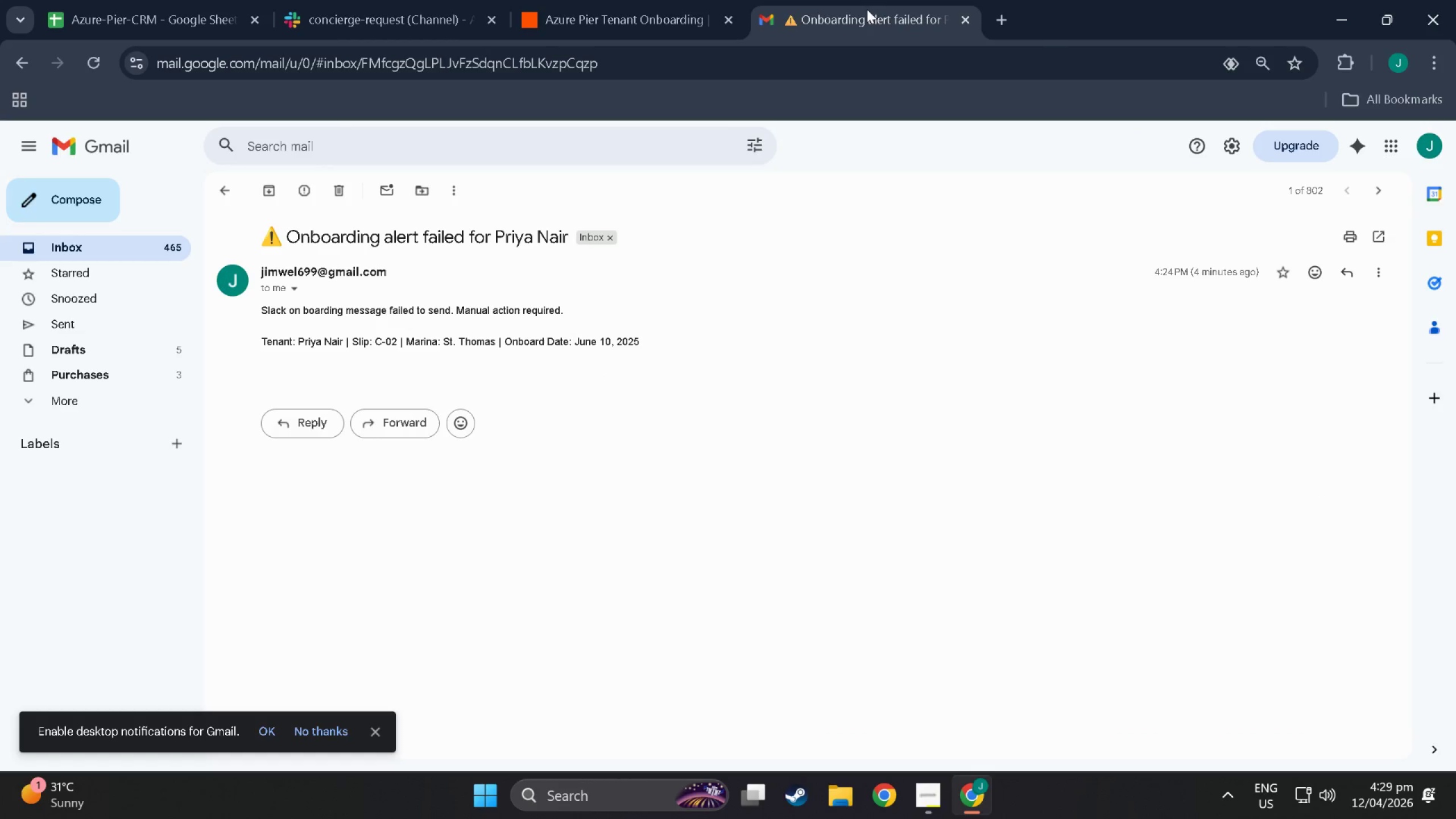 
mouse_move([992, 14])
 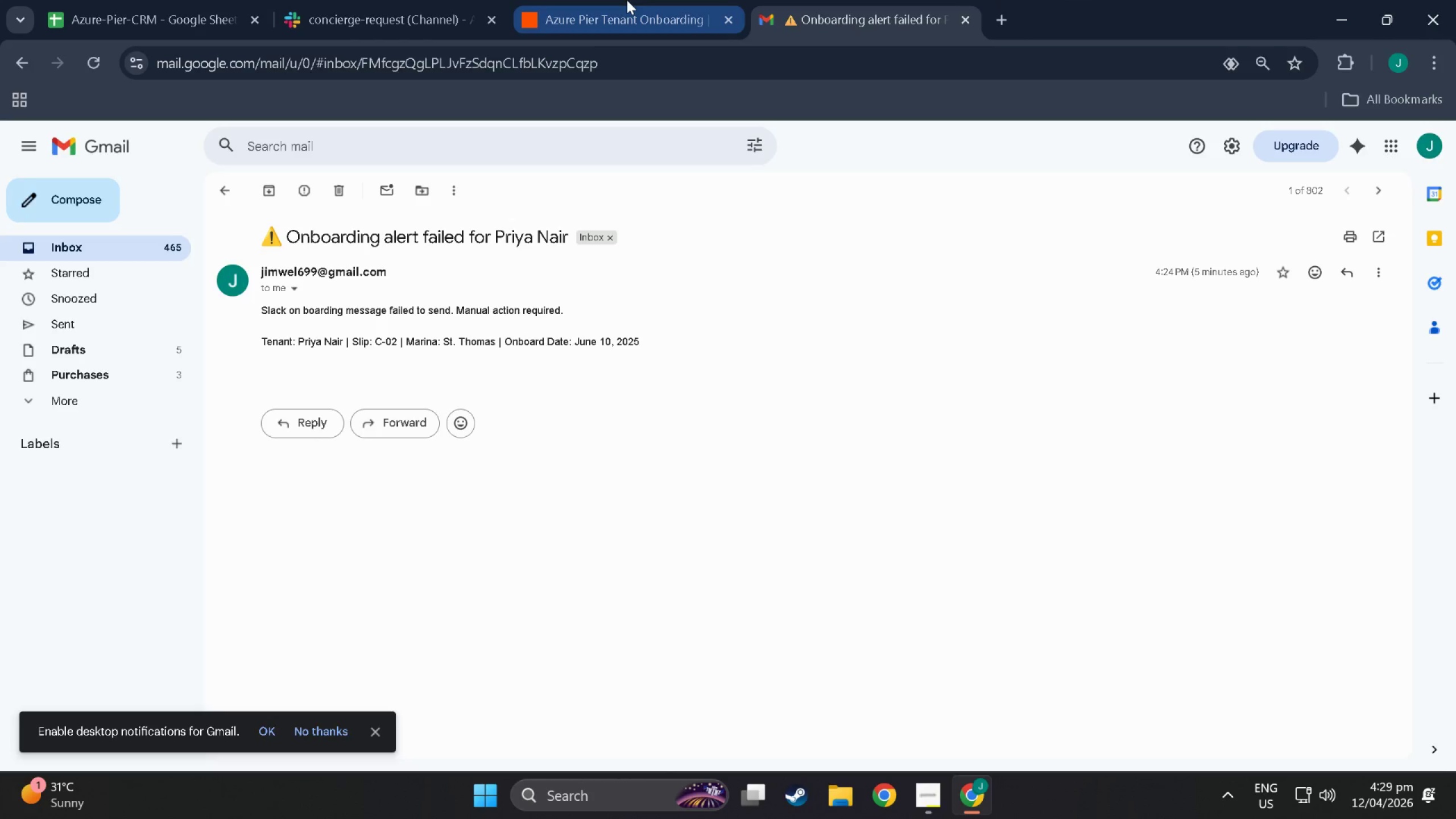 
left_click([627, 0])
 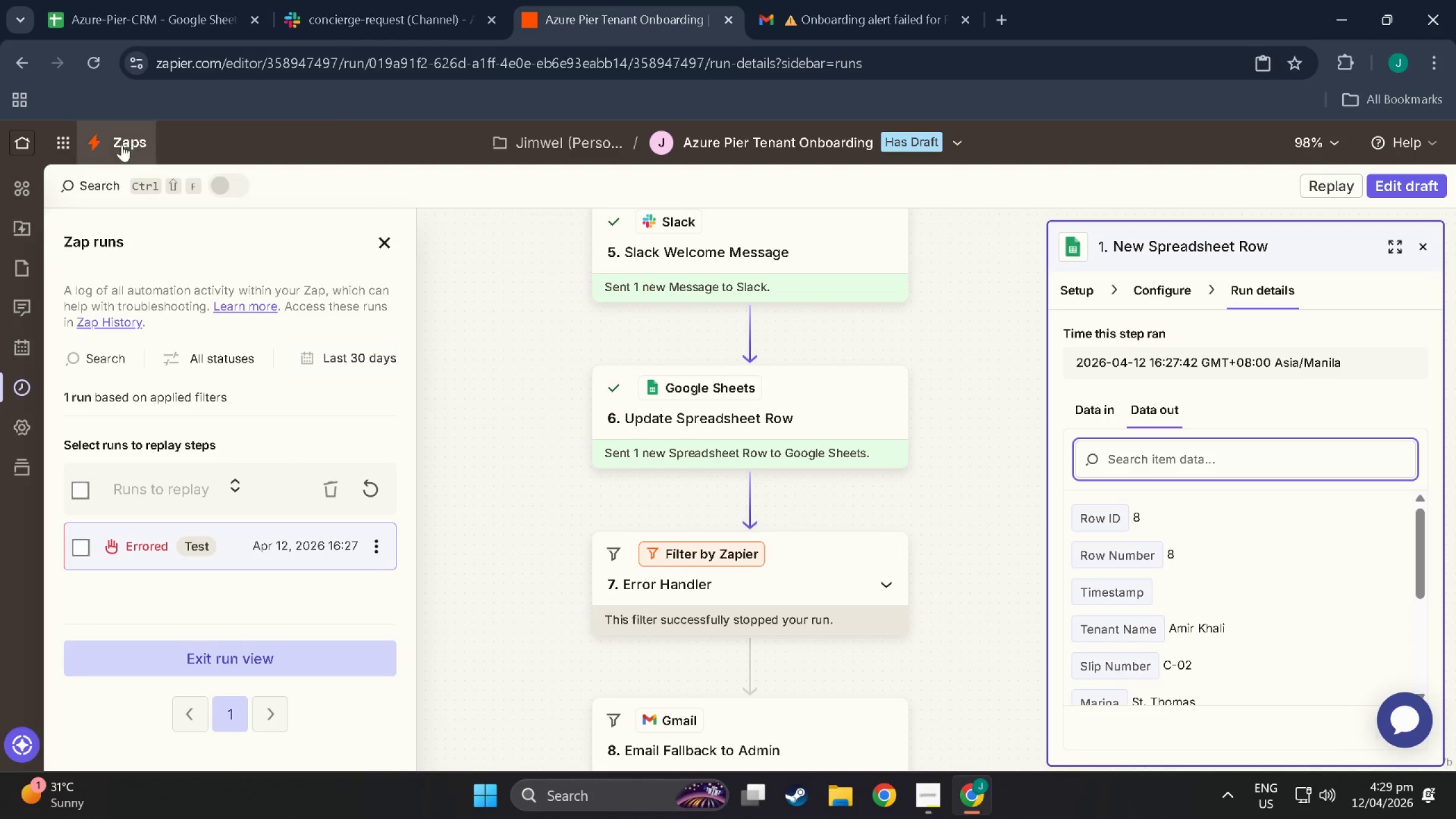 
left_click([127, 150])
 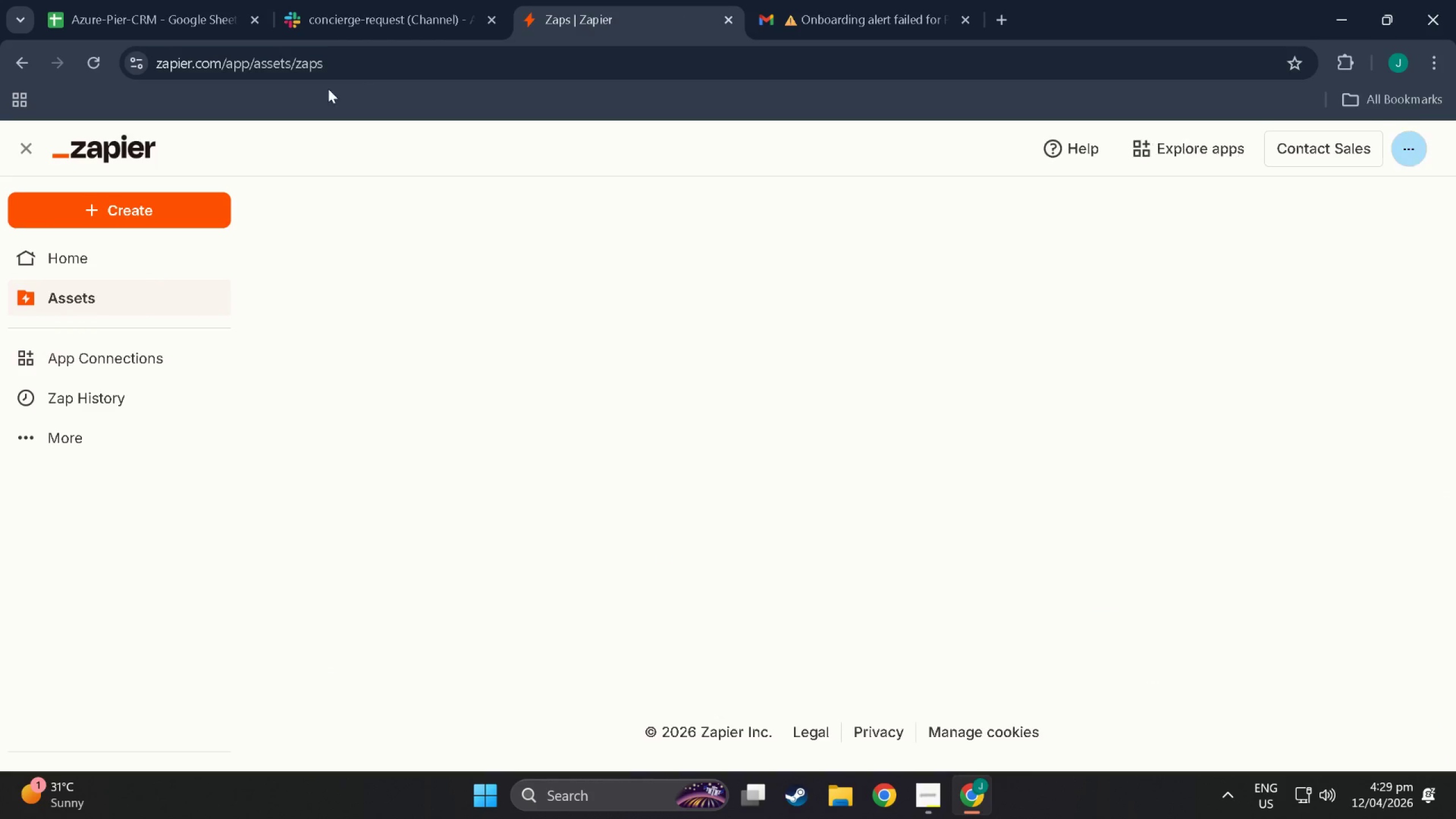 
left_click([150, 205])
 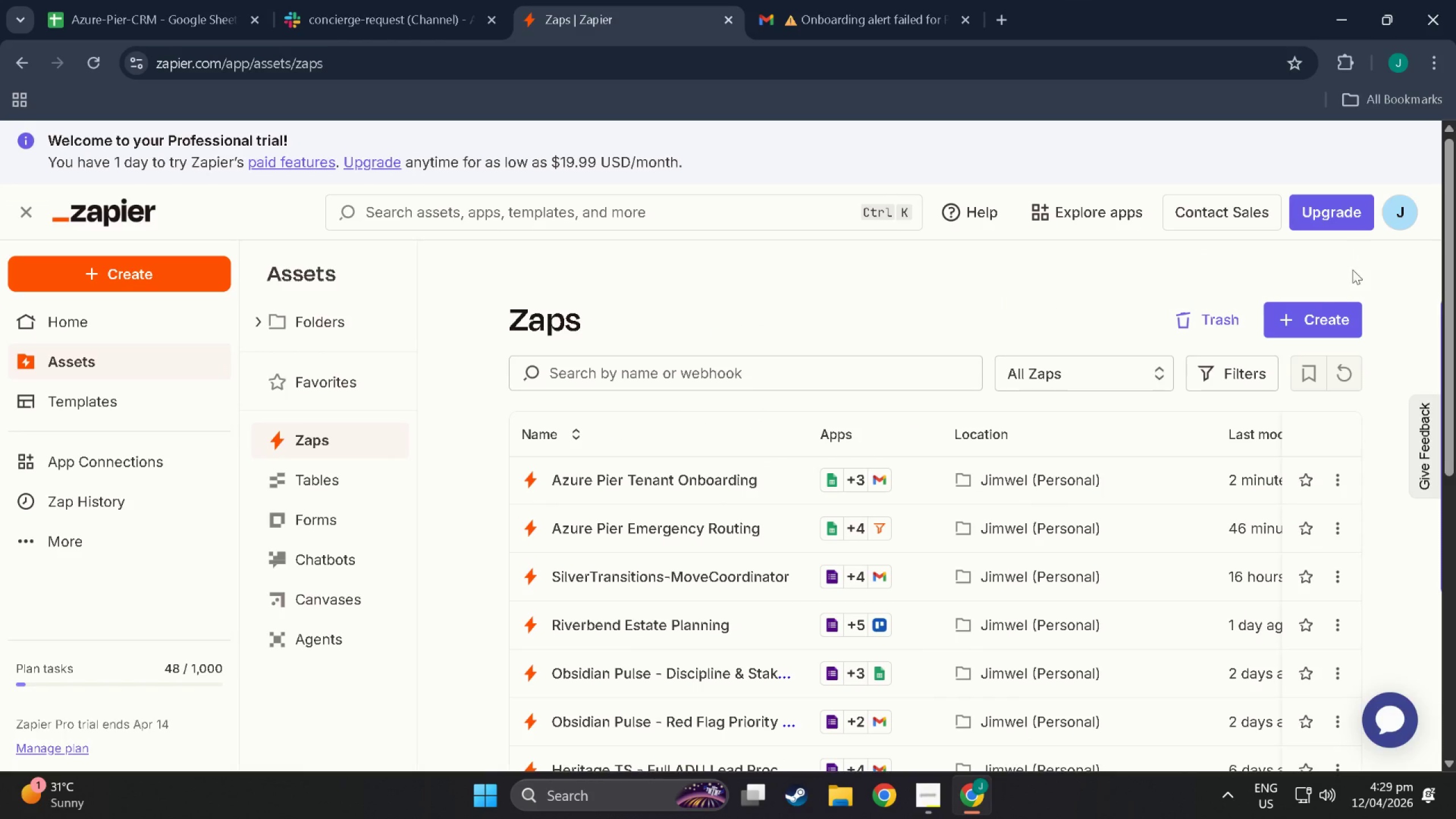 
left_click([1344, 318])
 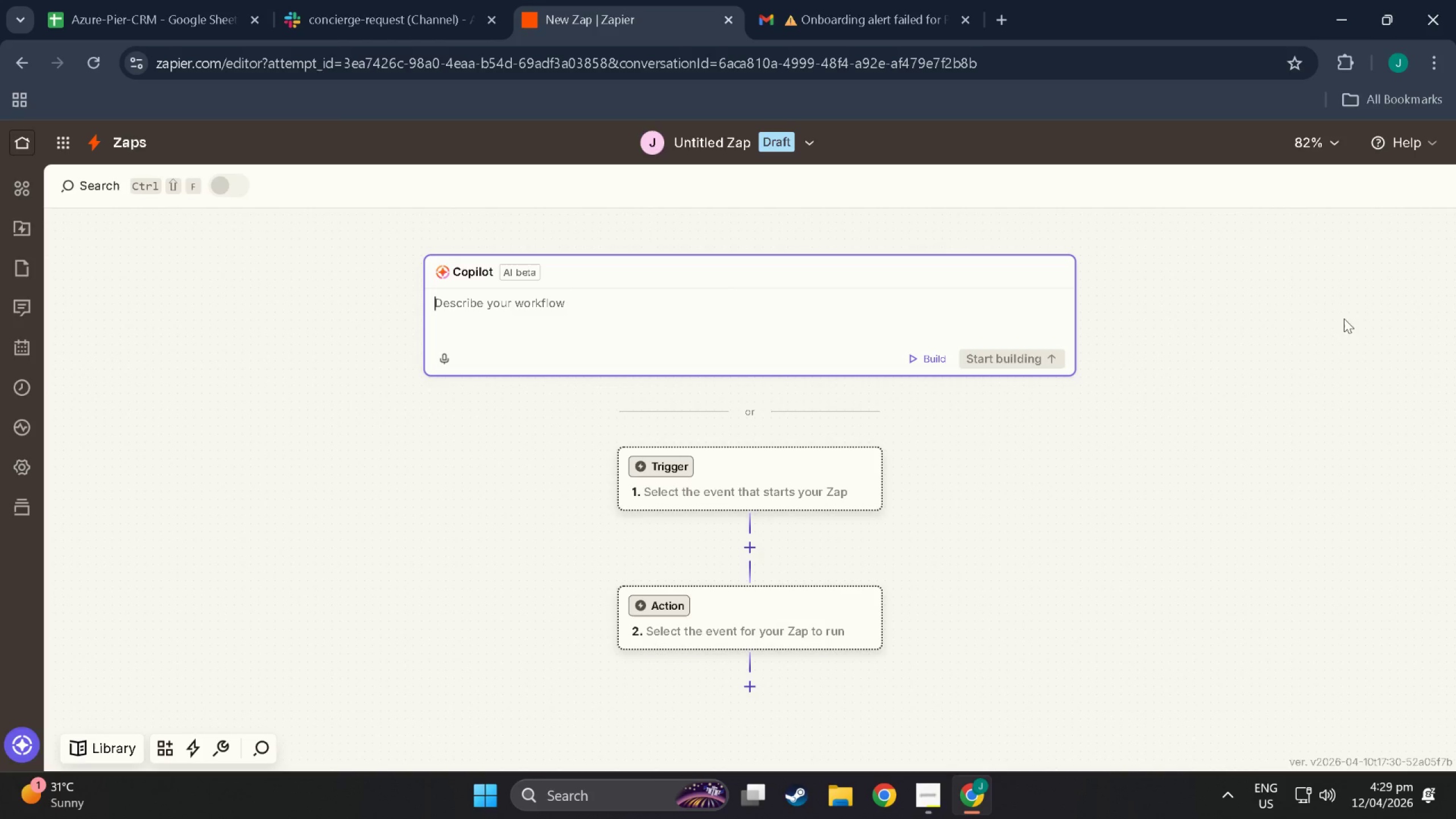 
left_click([808, 135])
 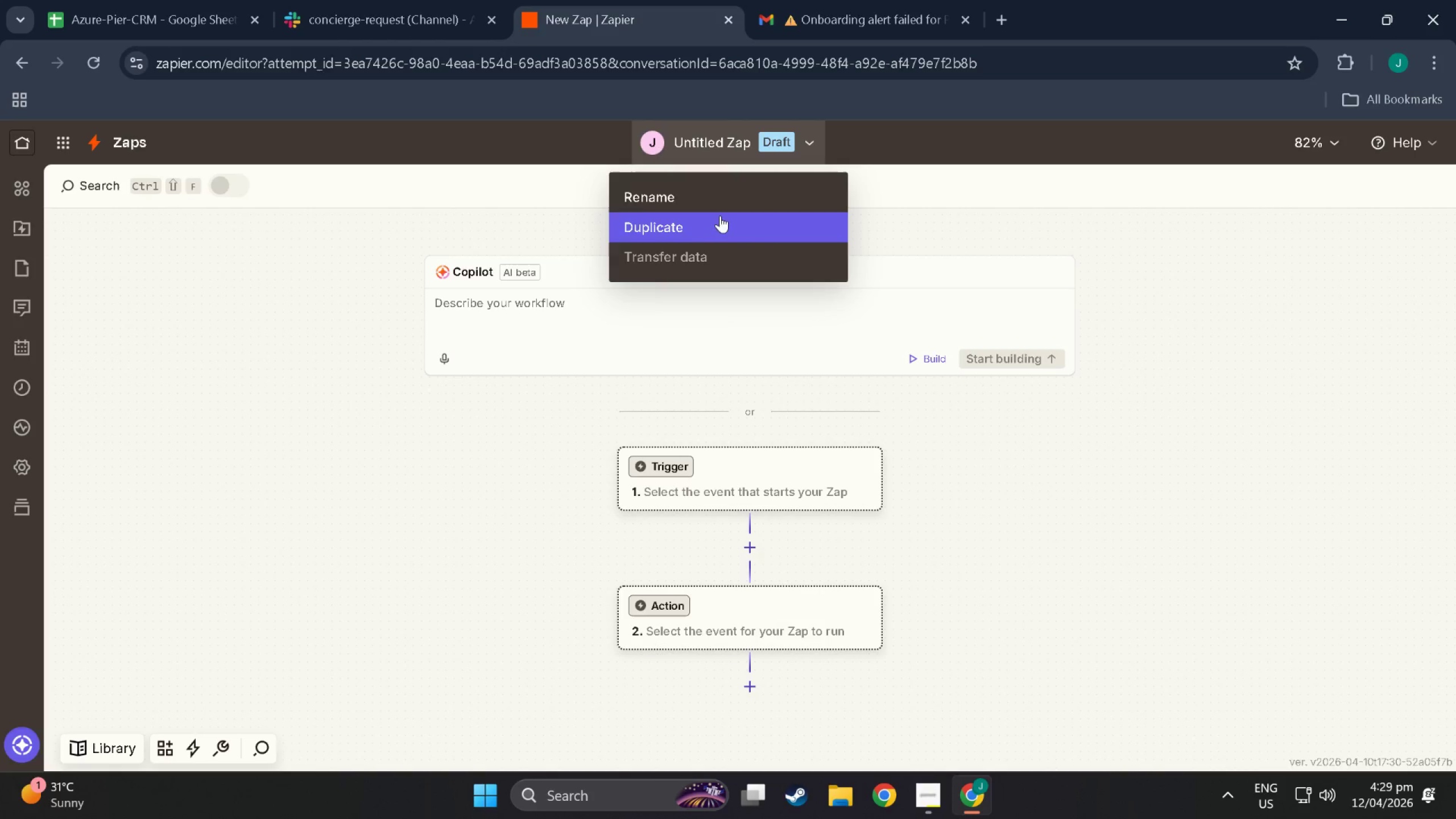 
left_click([711, 189])
 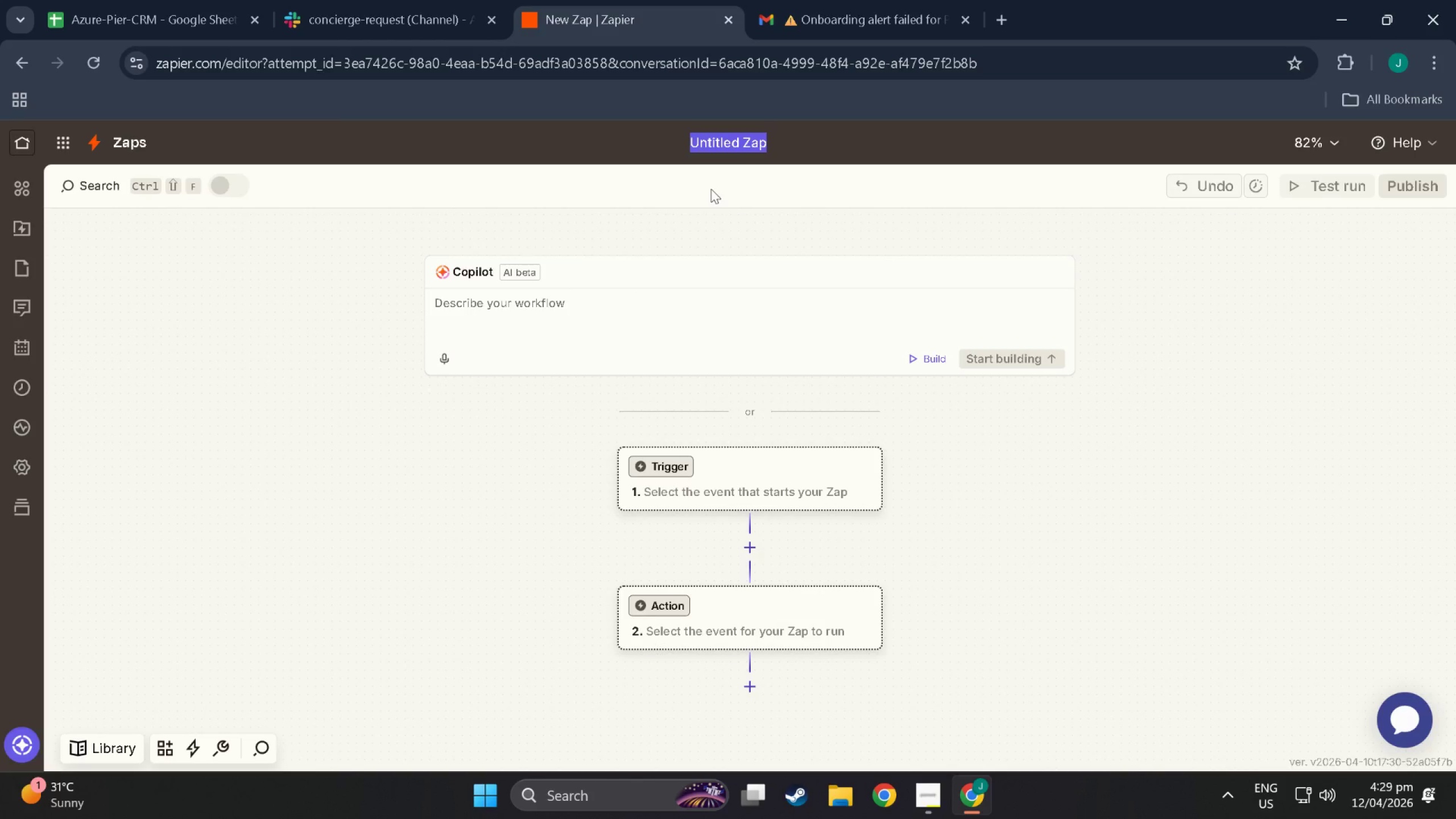 
key(Shift+A)
 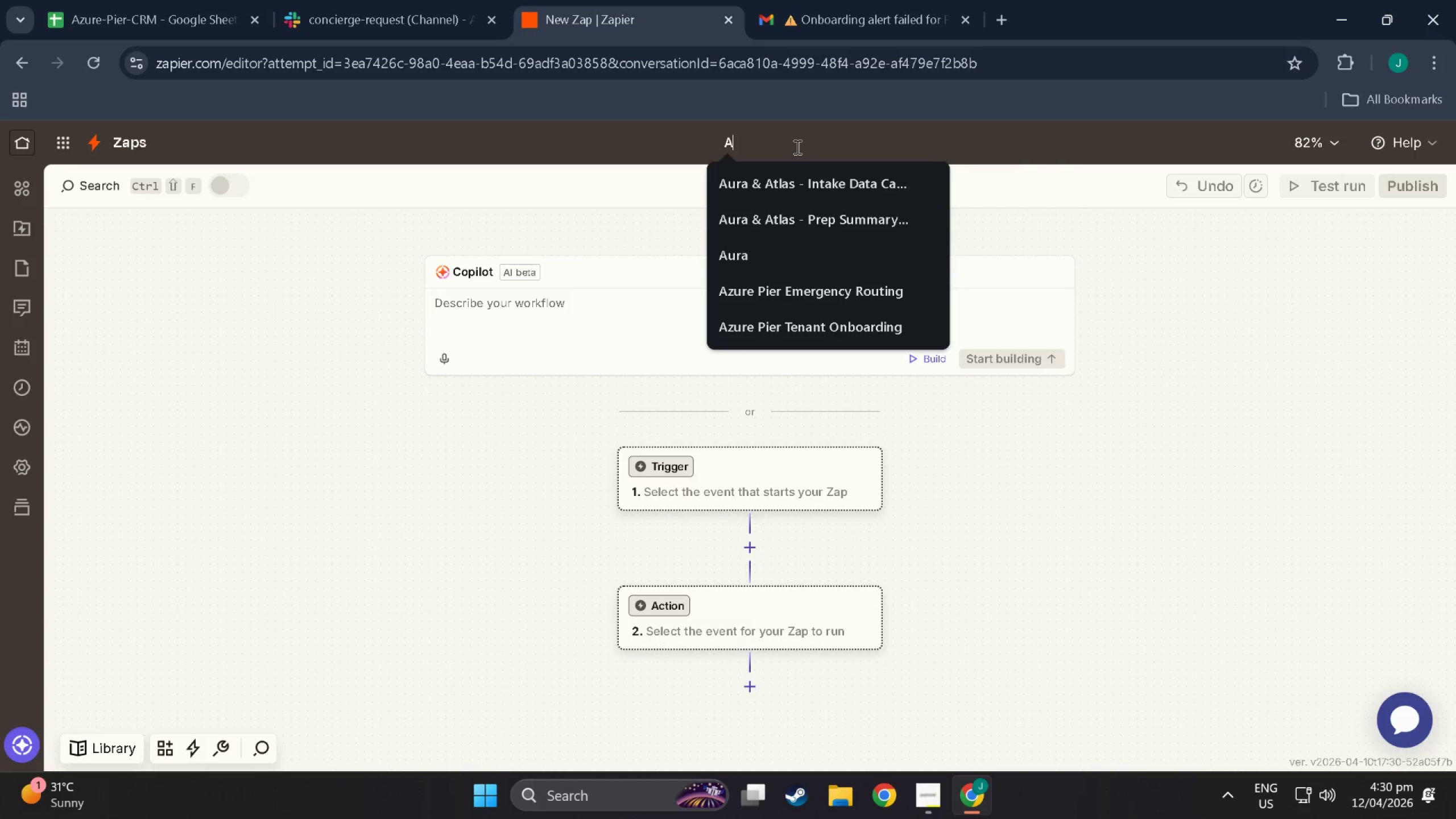 
wait(46.78)
 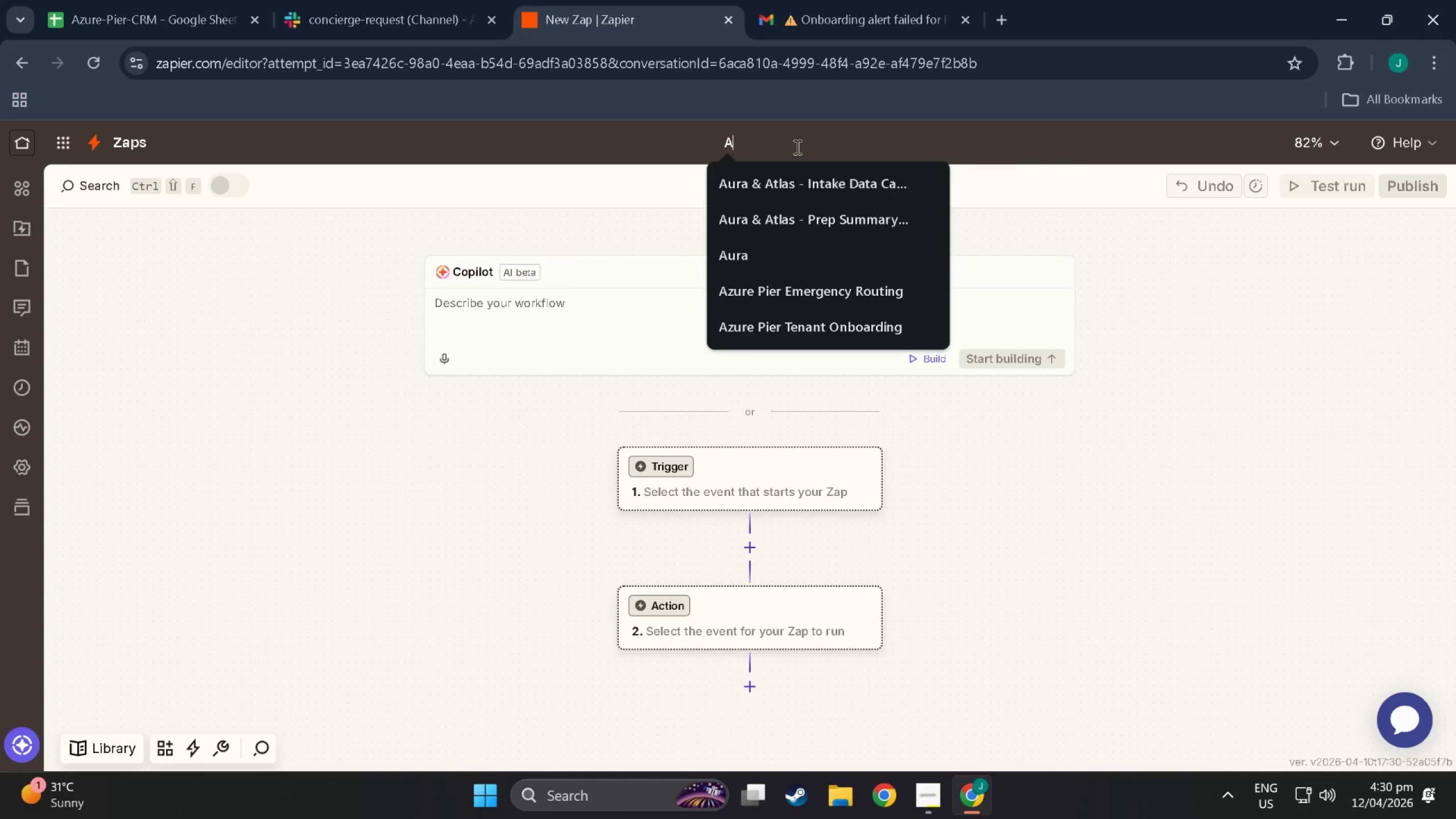 
left_click([743, 458])
 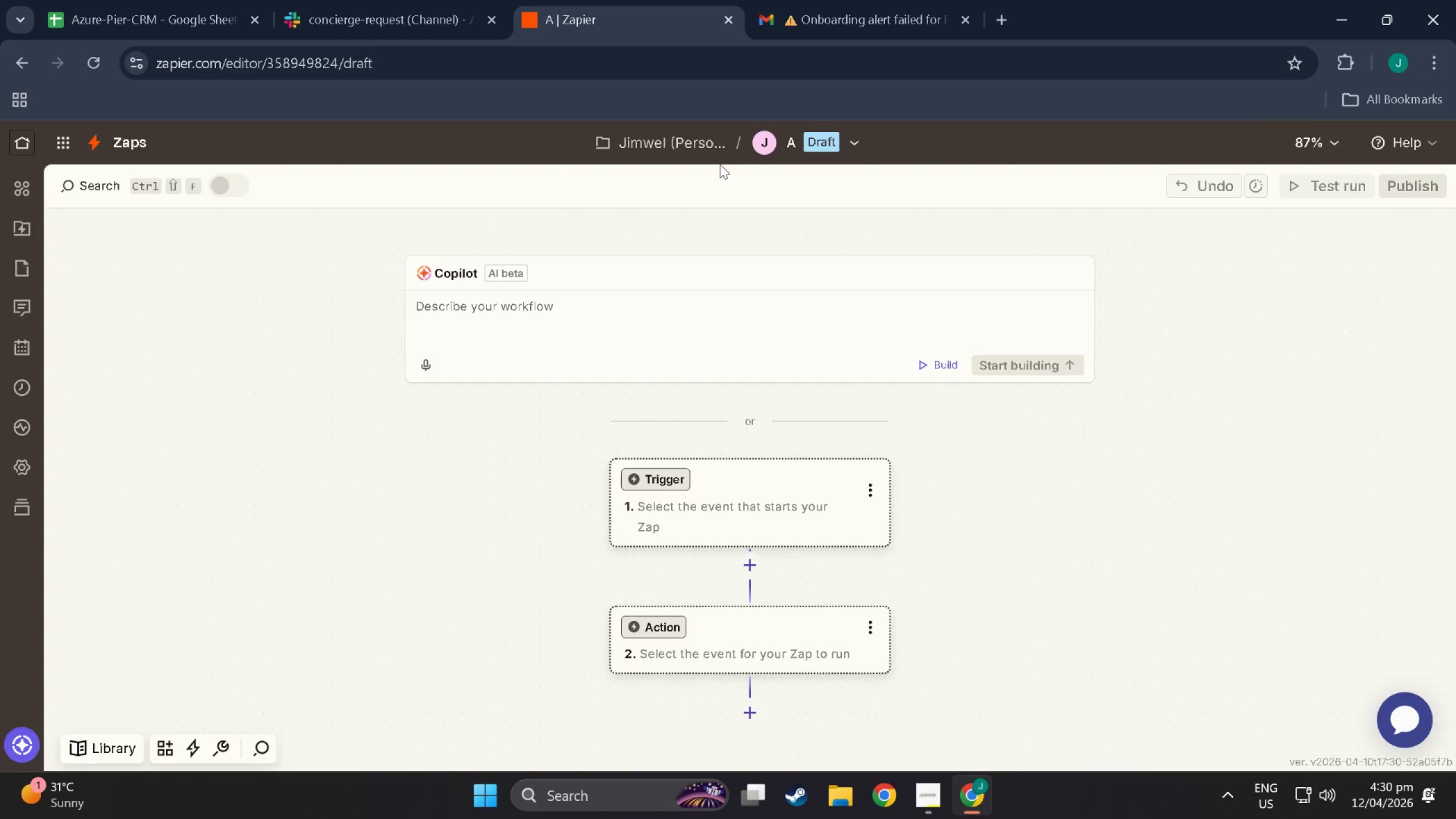 
left_click([752, 475])
 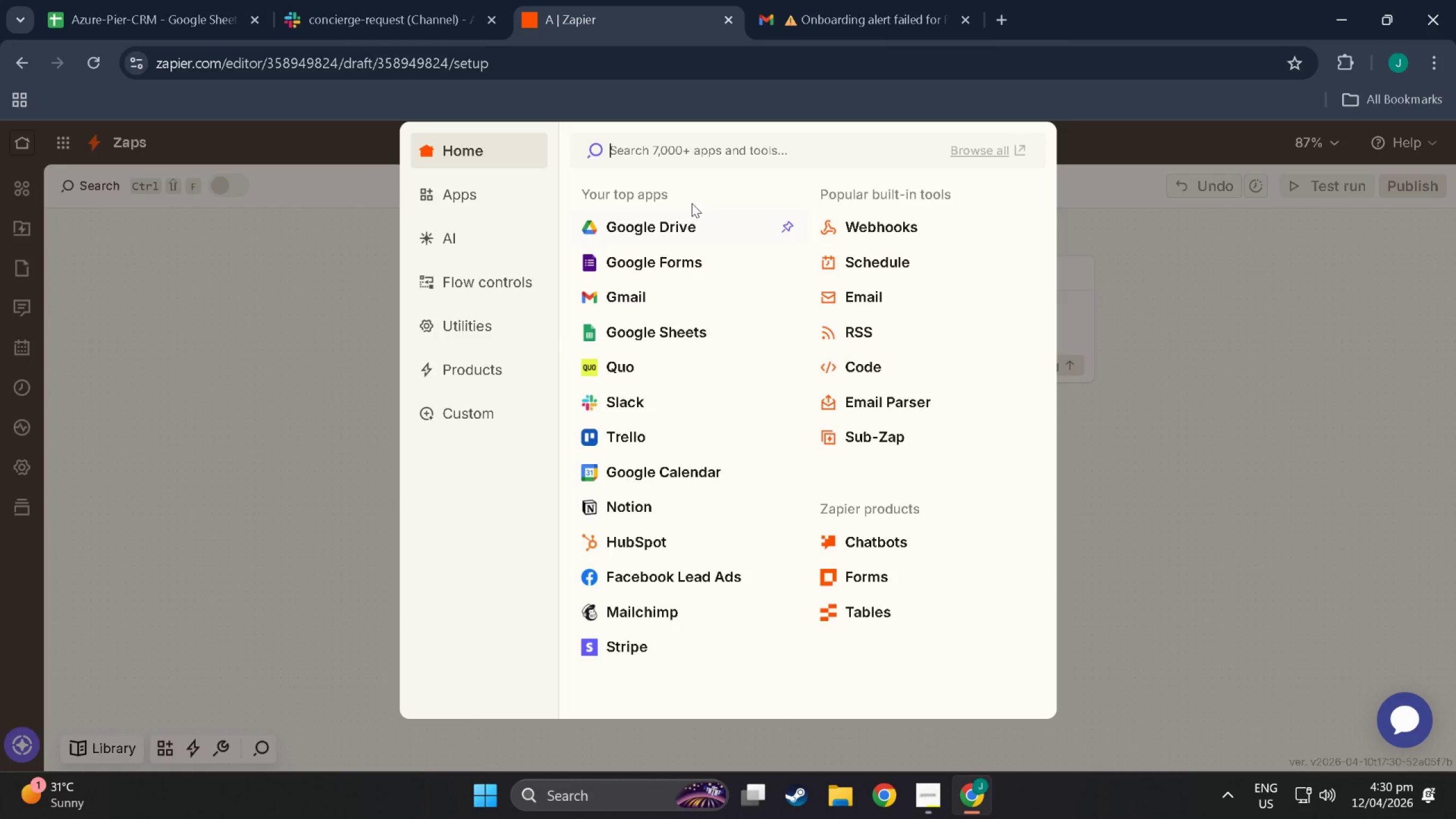 
type(Weather)
 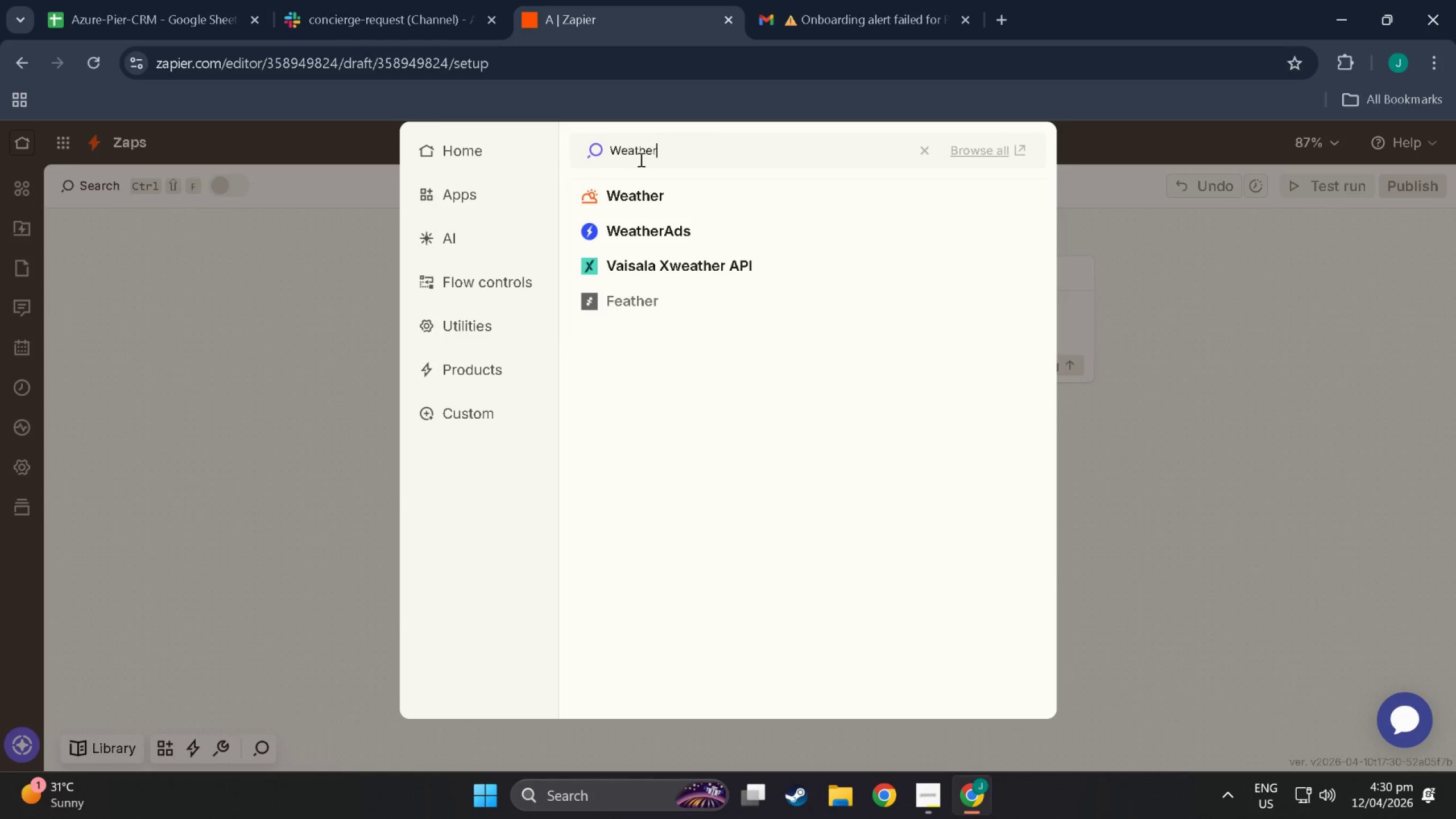 
wait(11.33)
 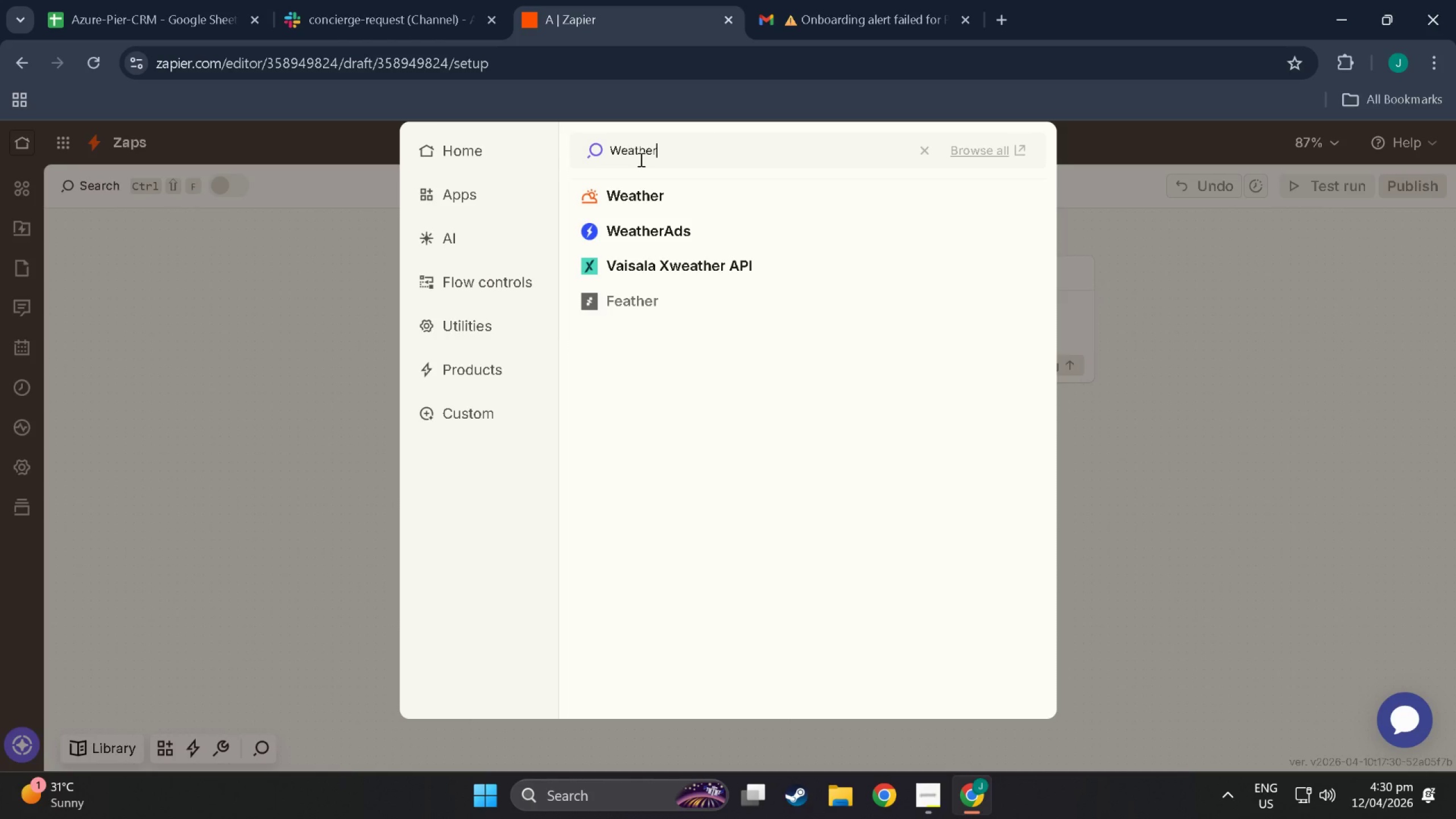 
left_click([639, 187])
 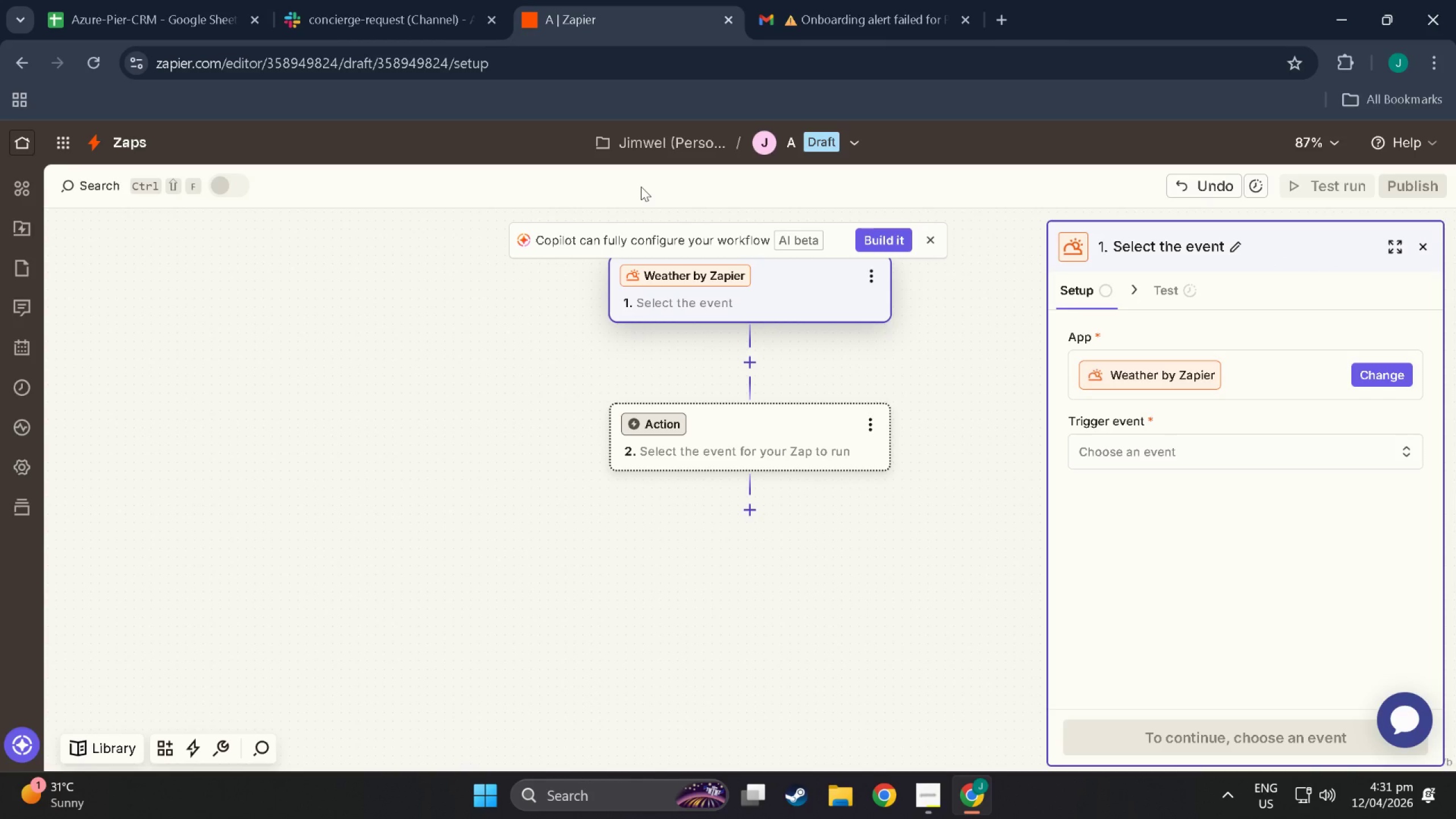 
wait(11.98)
 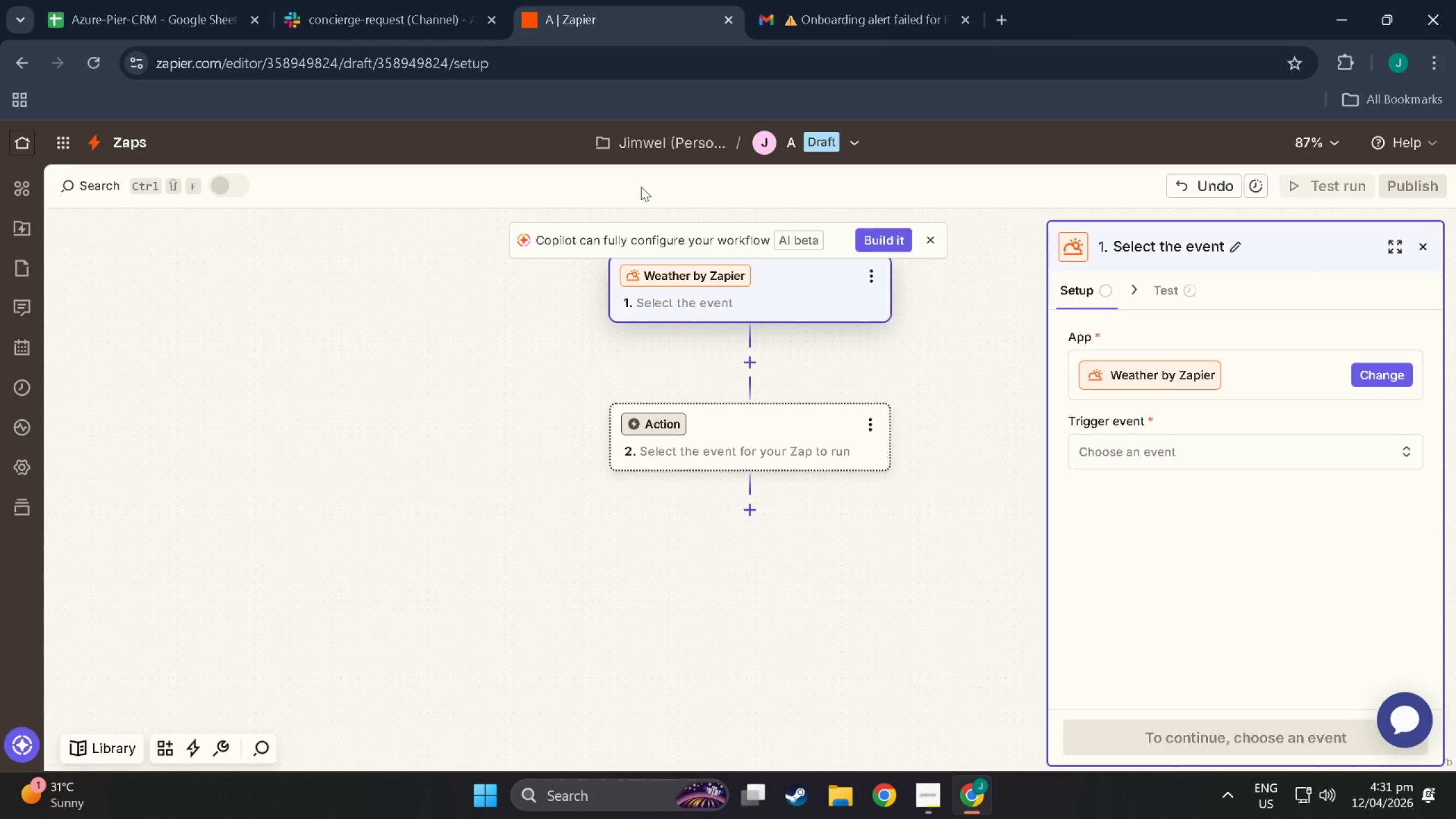 
scroll: coordinate [554, 267], scroll_direction: down, amount: 2.0
 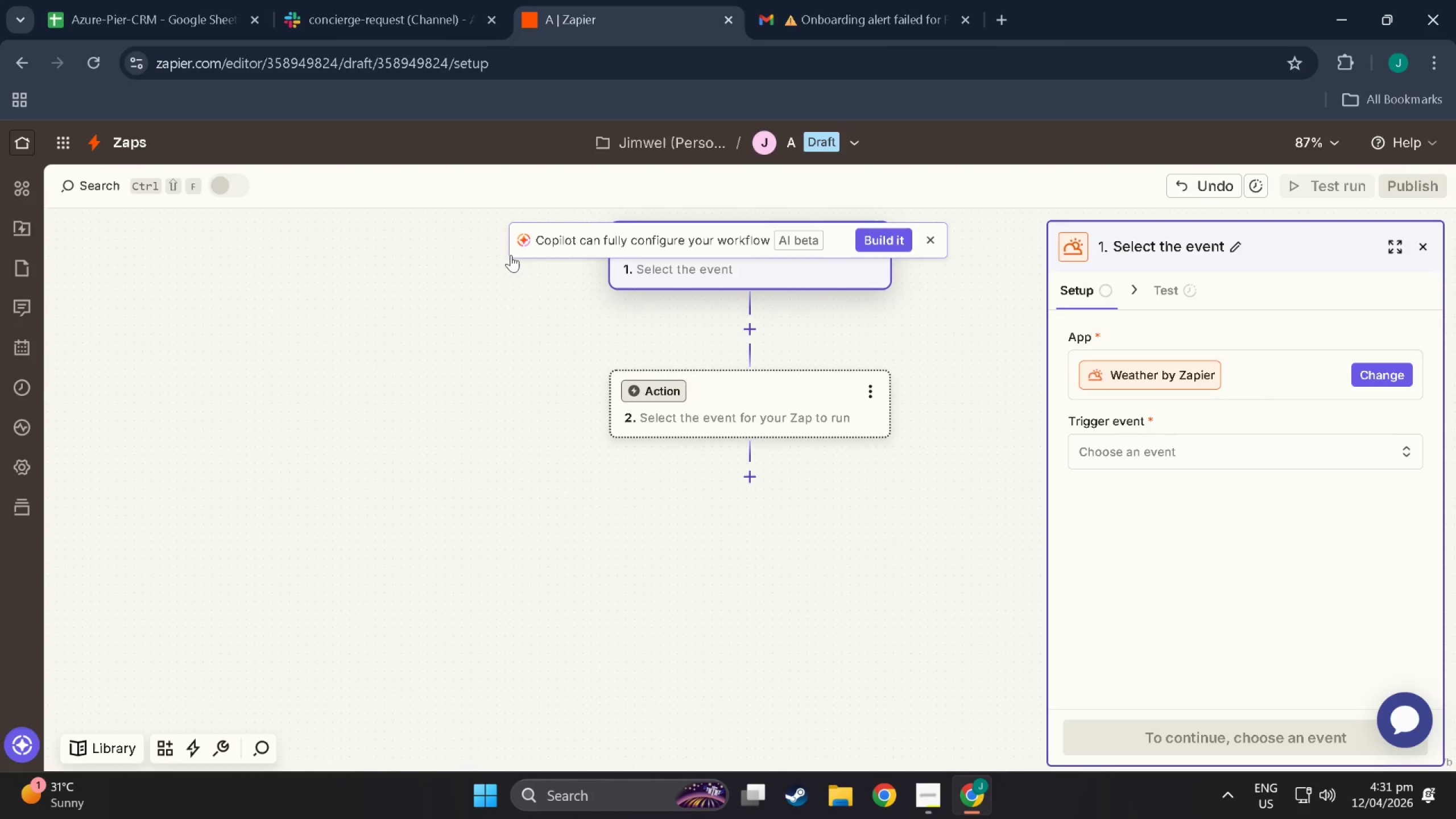 
wait(12.92)
 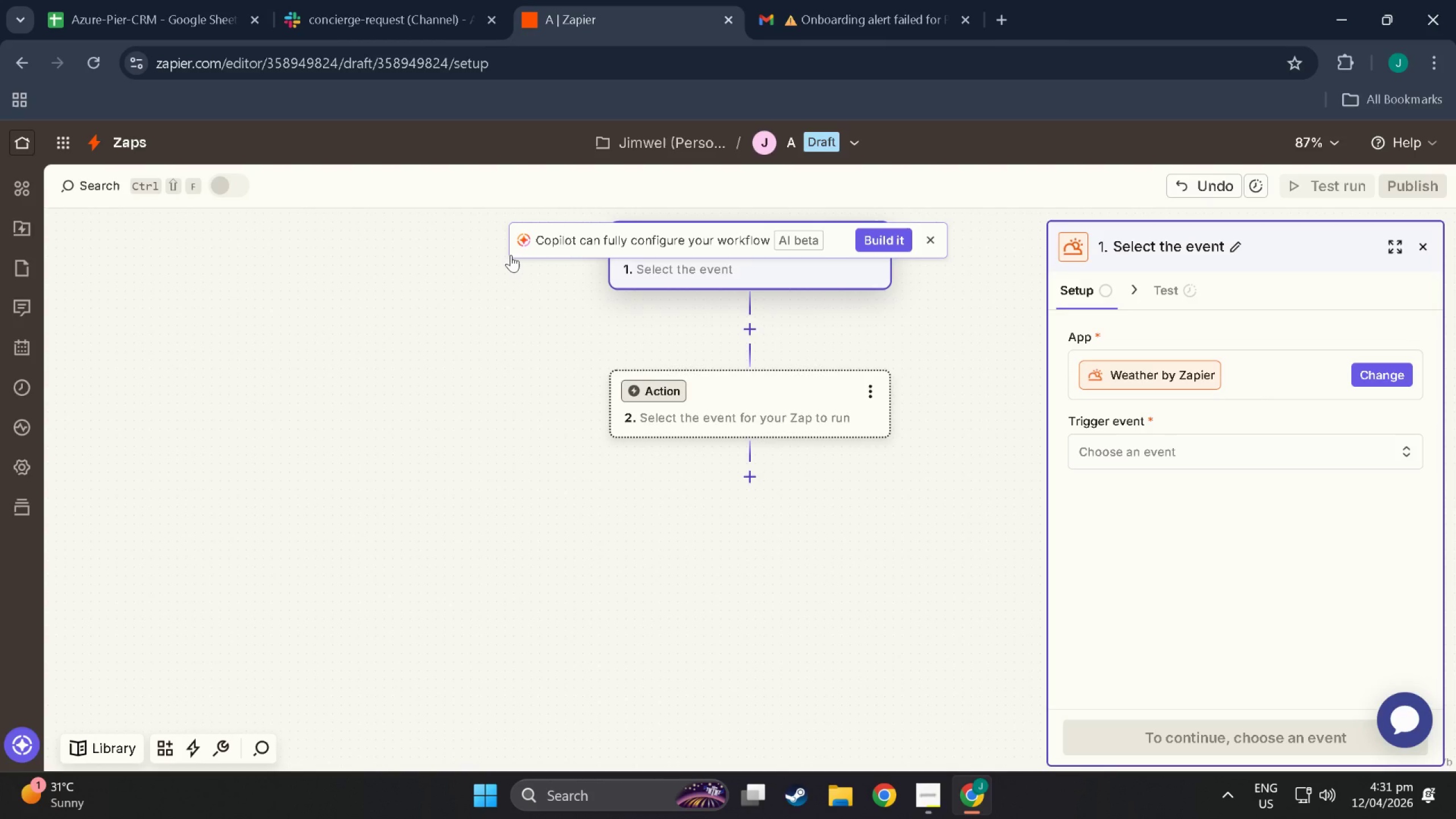 
scroll: coordinate [633, 370], scroll_direction: down, amount: 1.0
 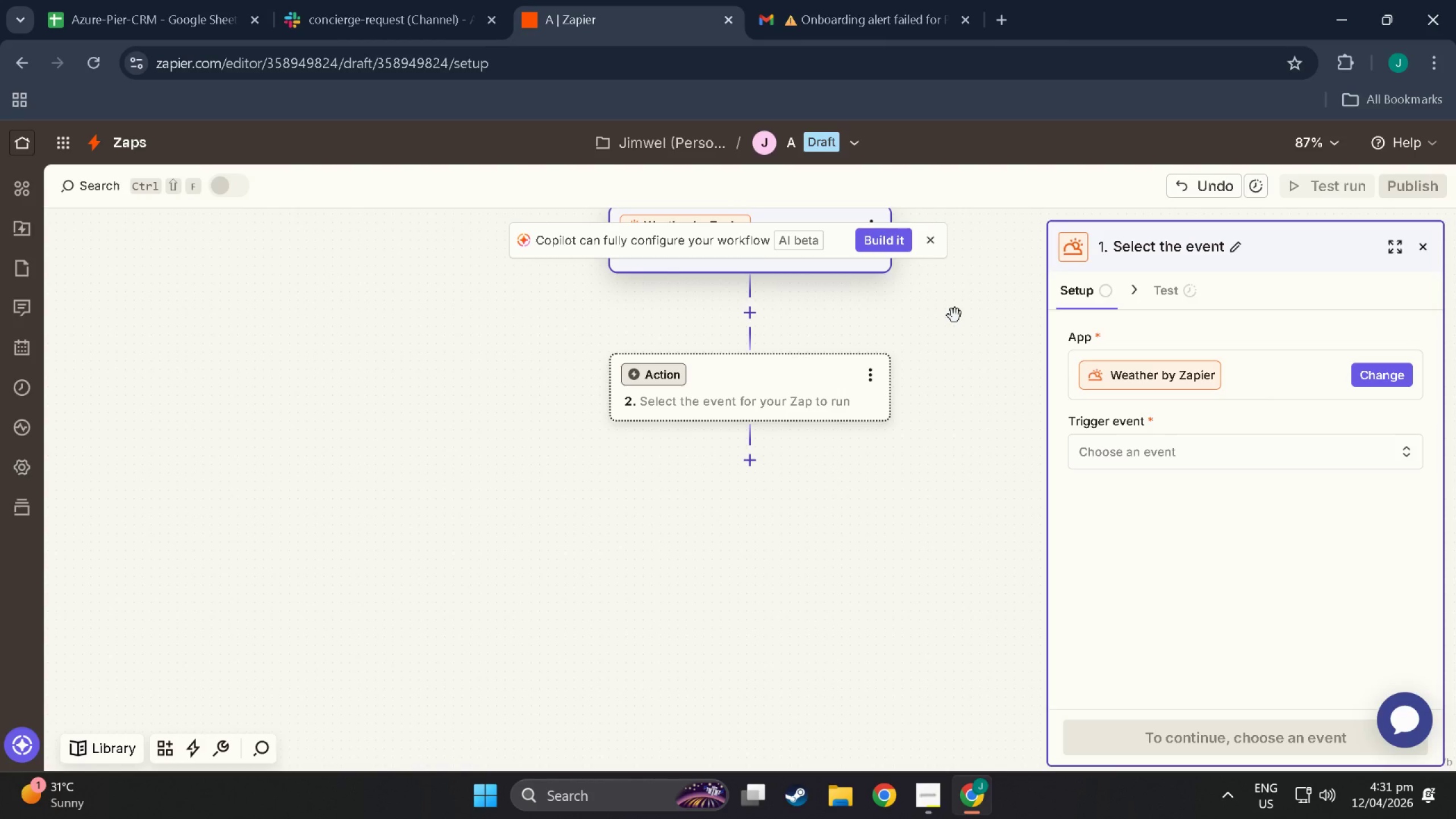 
mouse_move([845, 8])
 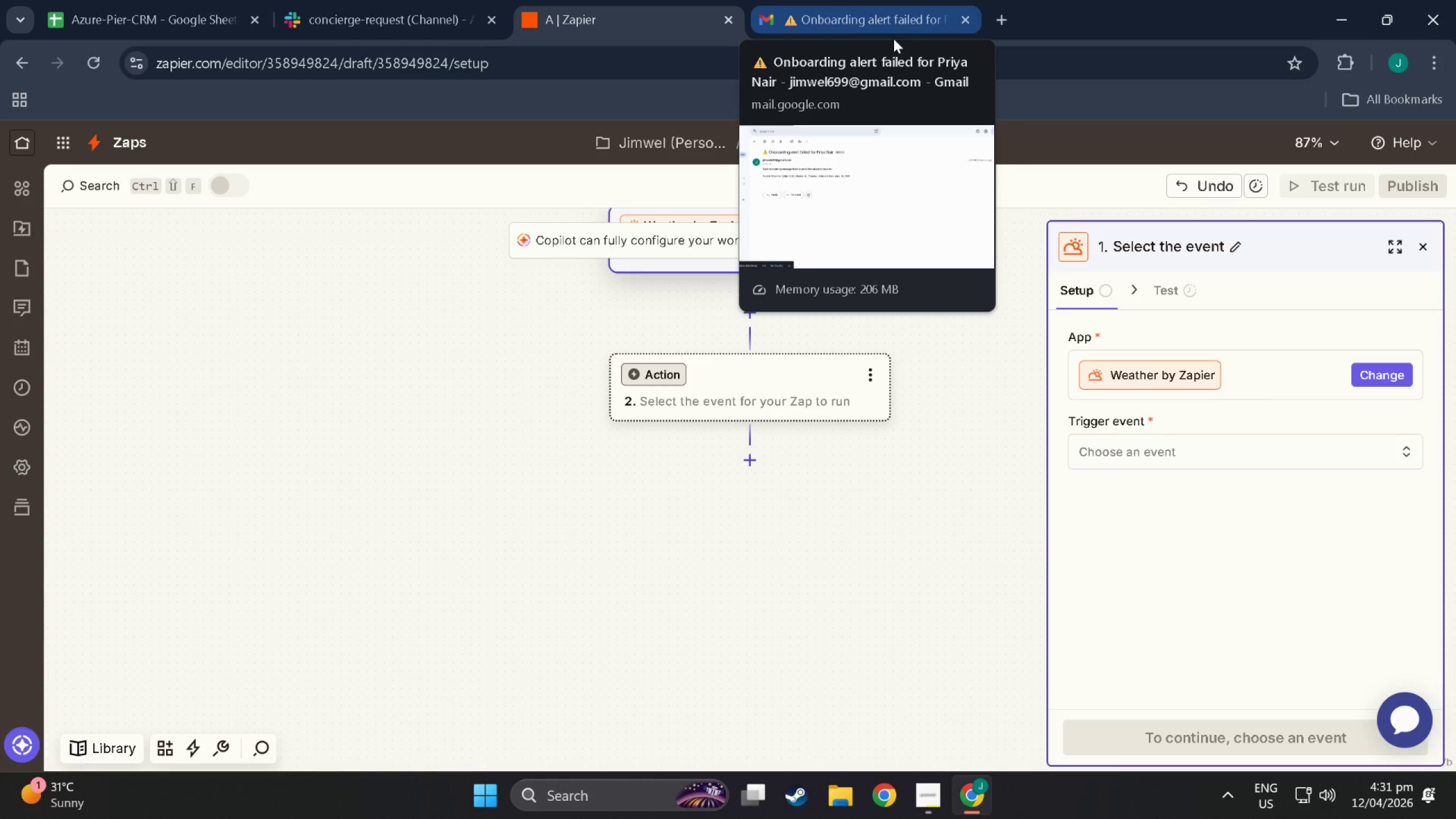 
wait(14.85)
 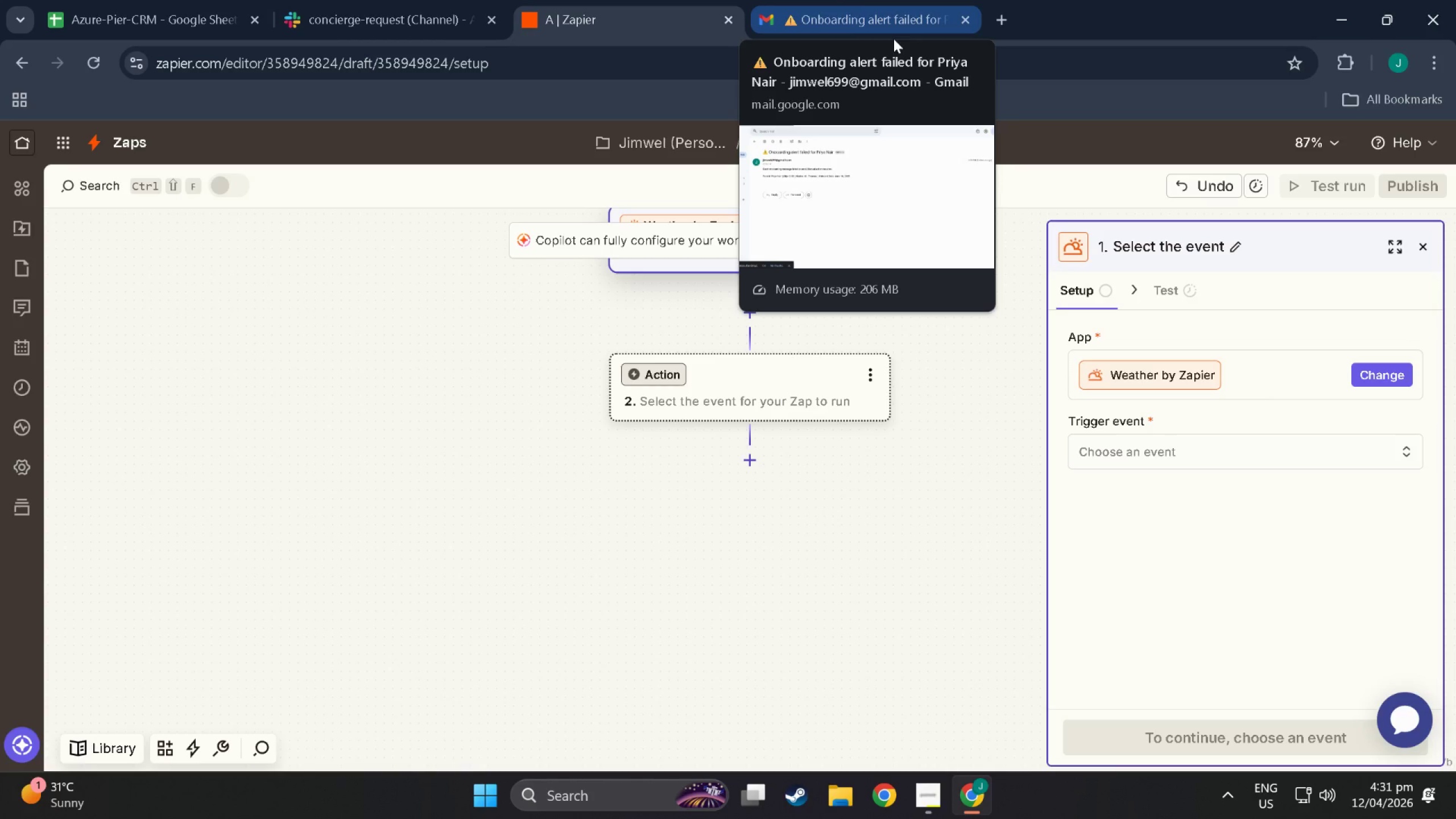 
left_click([935, 789])